 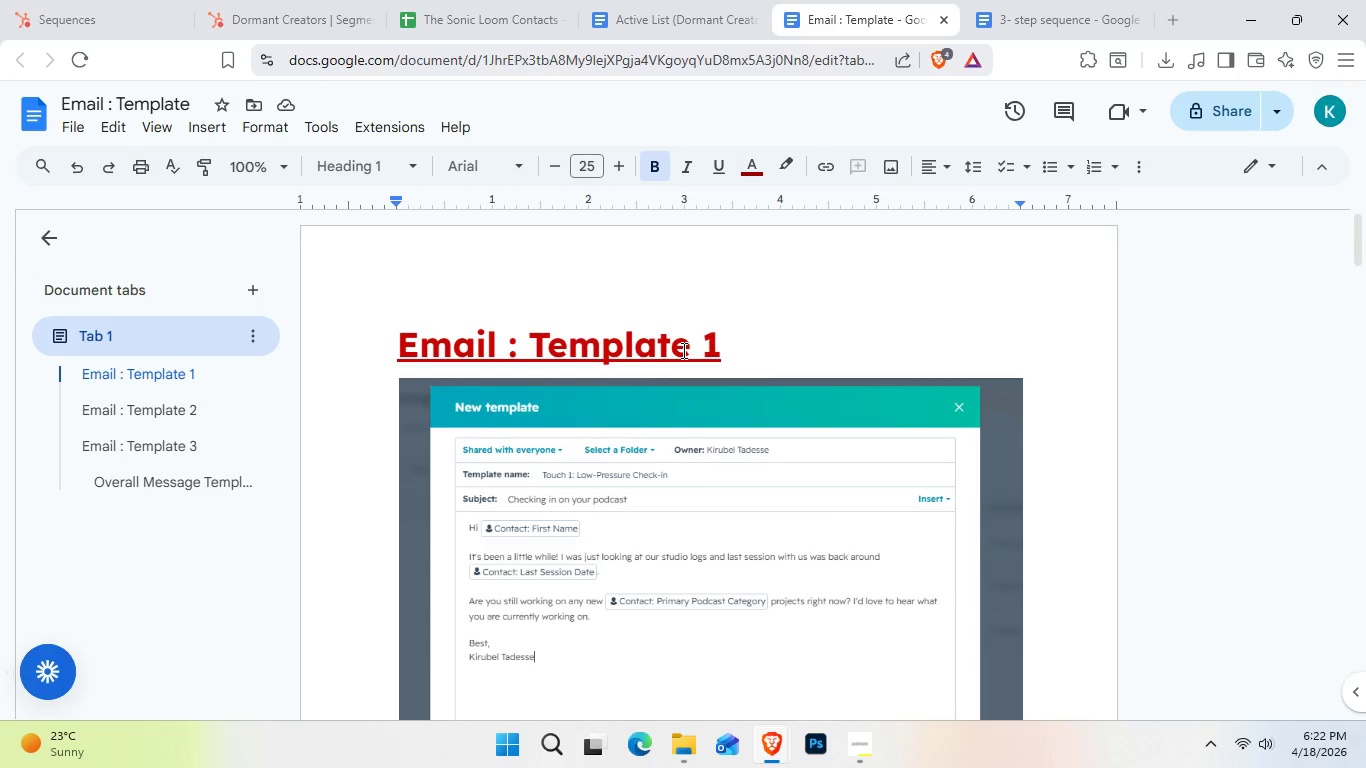 
left_click([92, 3])
 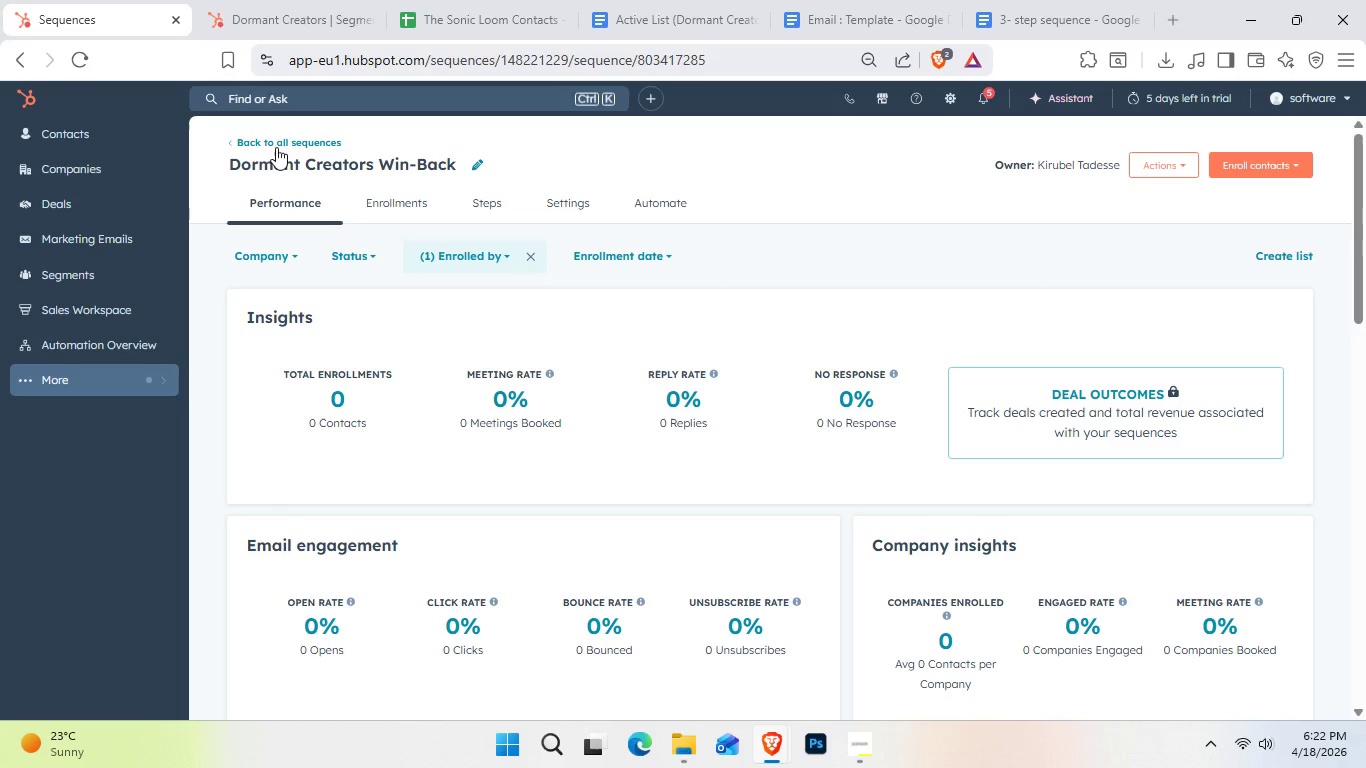 
left_click([240, 11])
 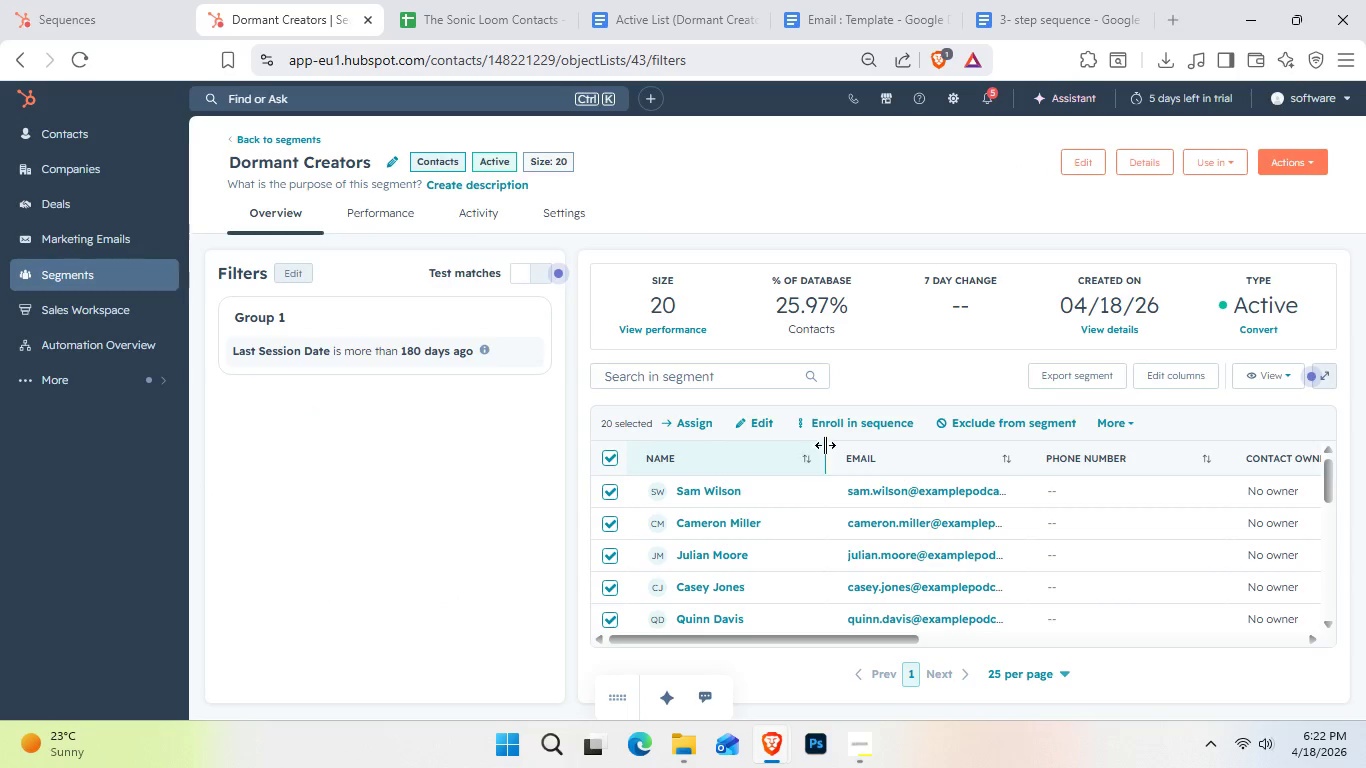 
mouse_move([845, 453])
 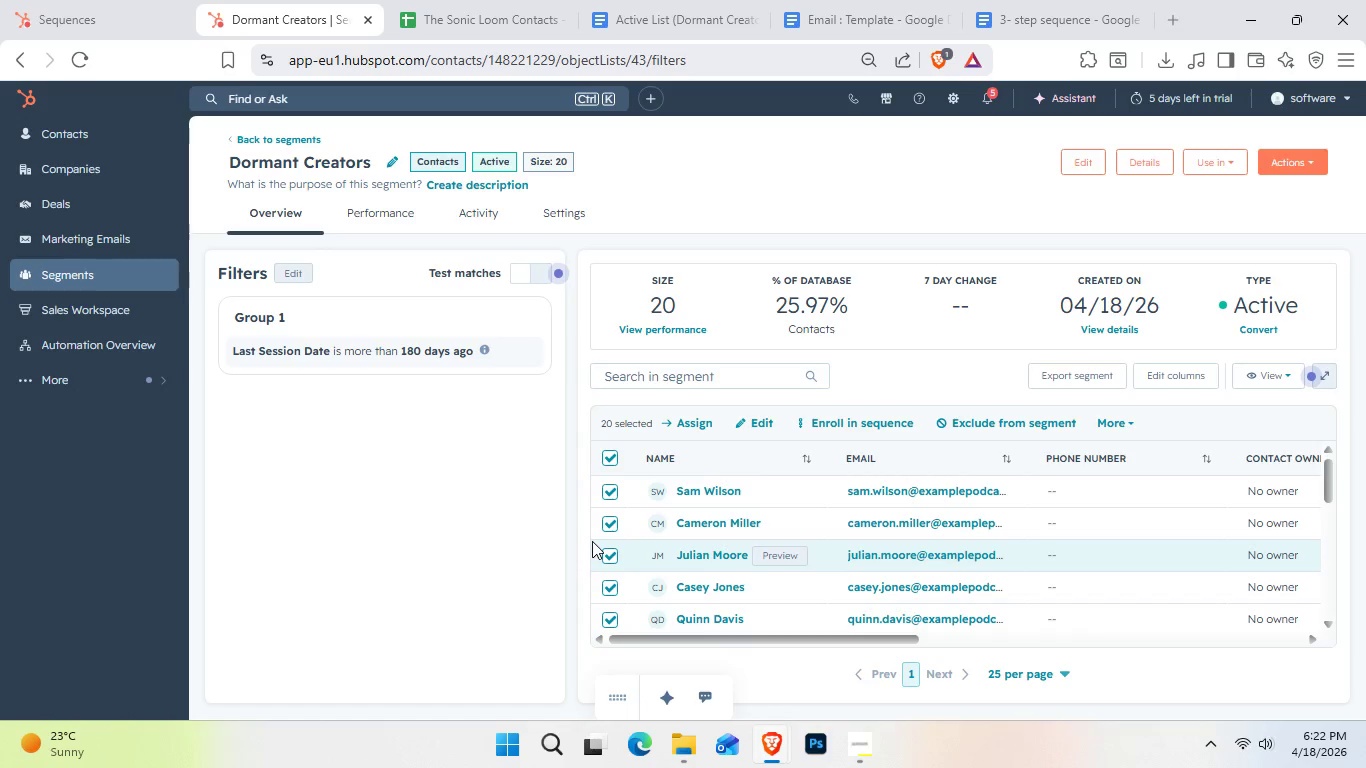 
wait(7.43)
 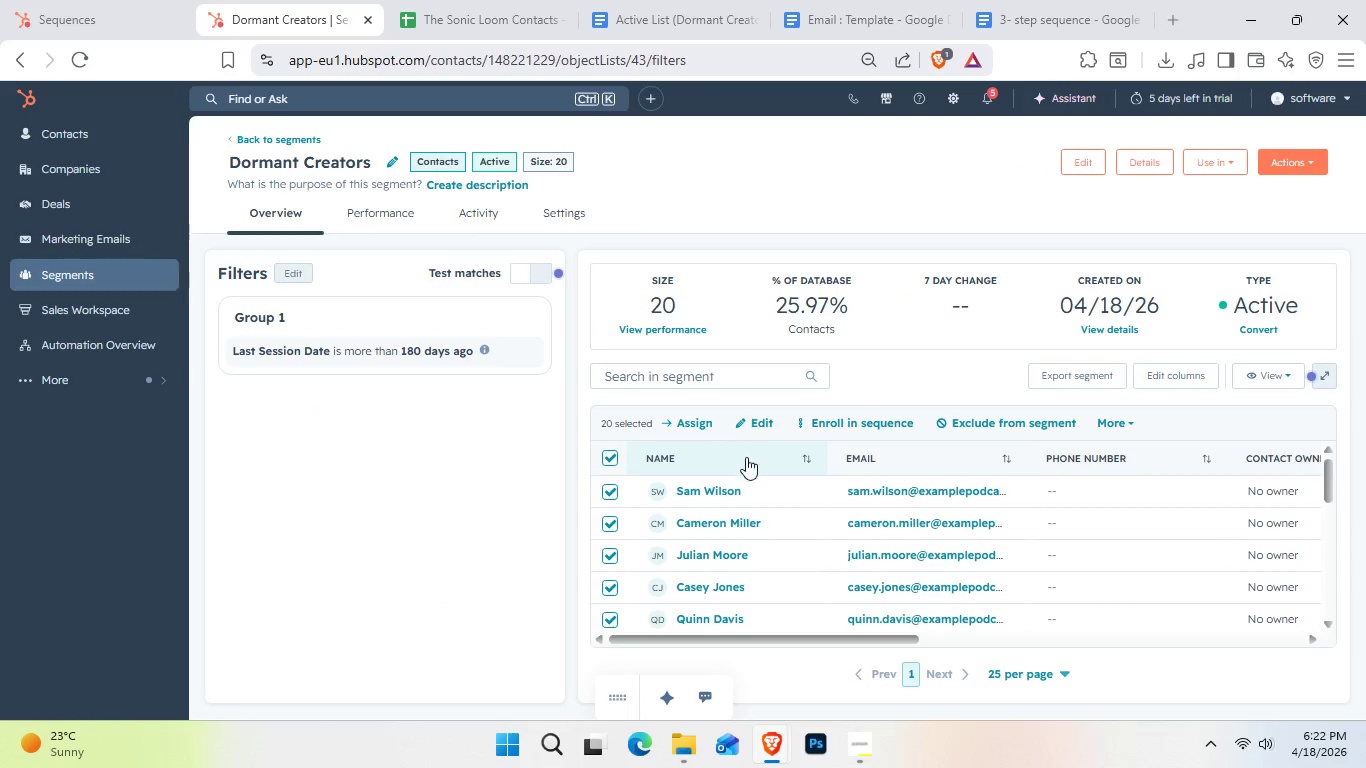 
left_click([109, 134])
 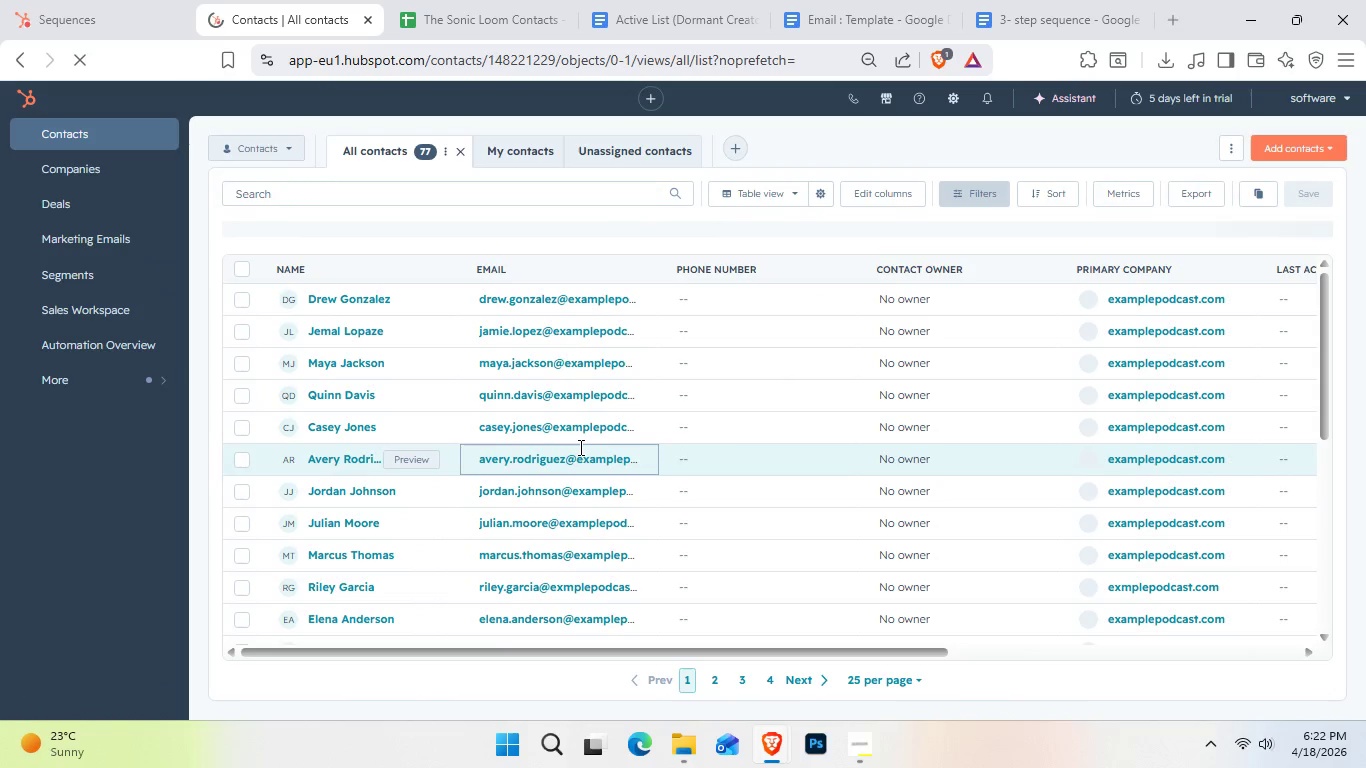 
wait(12.24)
 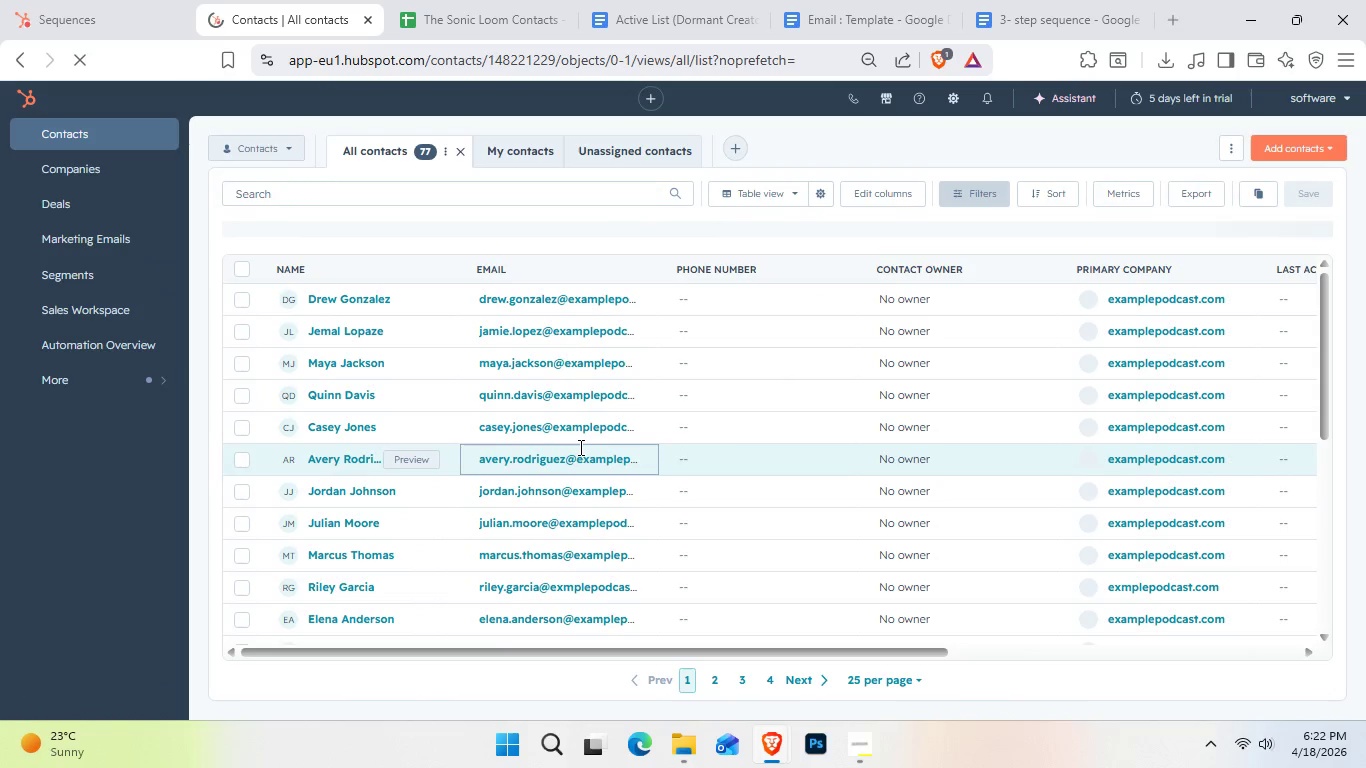 
mouse_move([501, 459])
 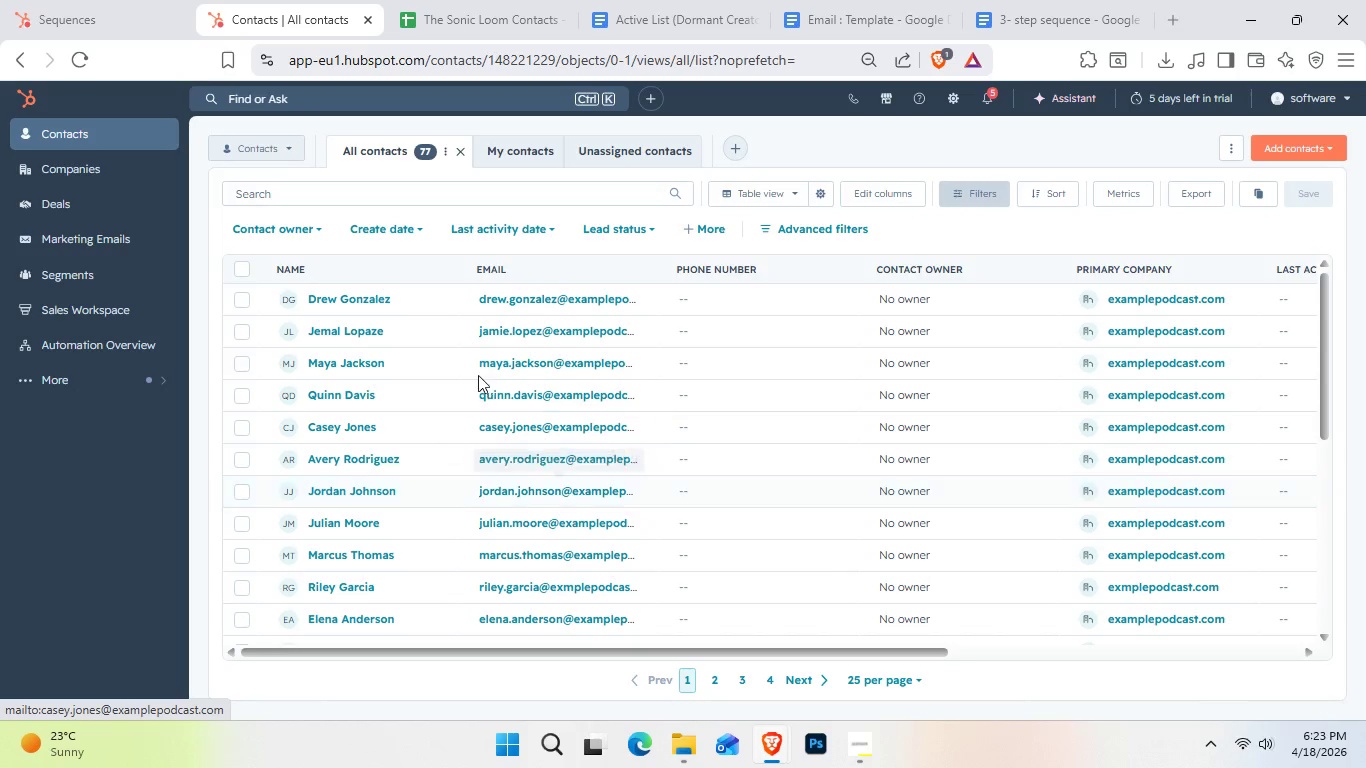 
mouse_move([459, 401])
 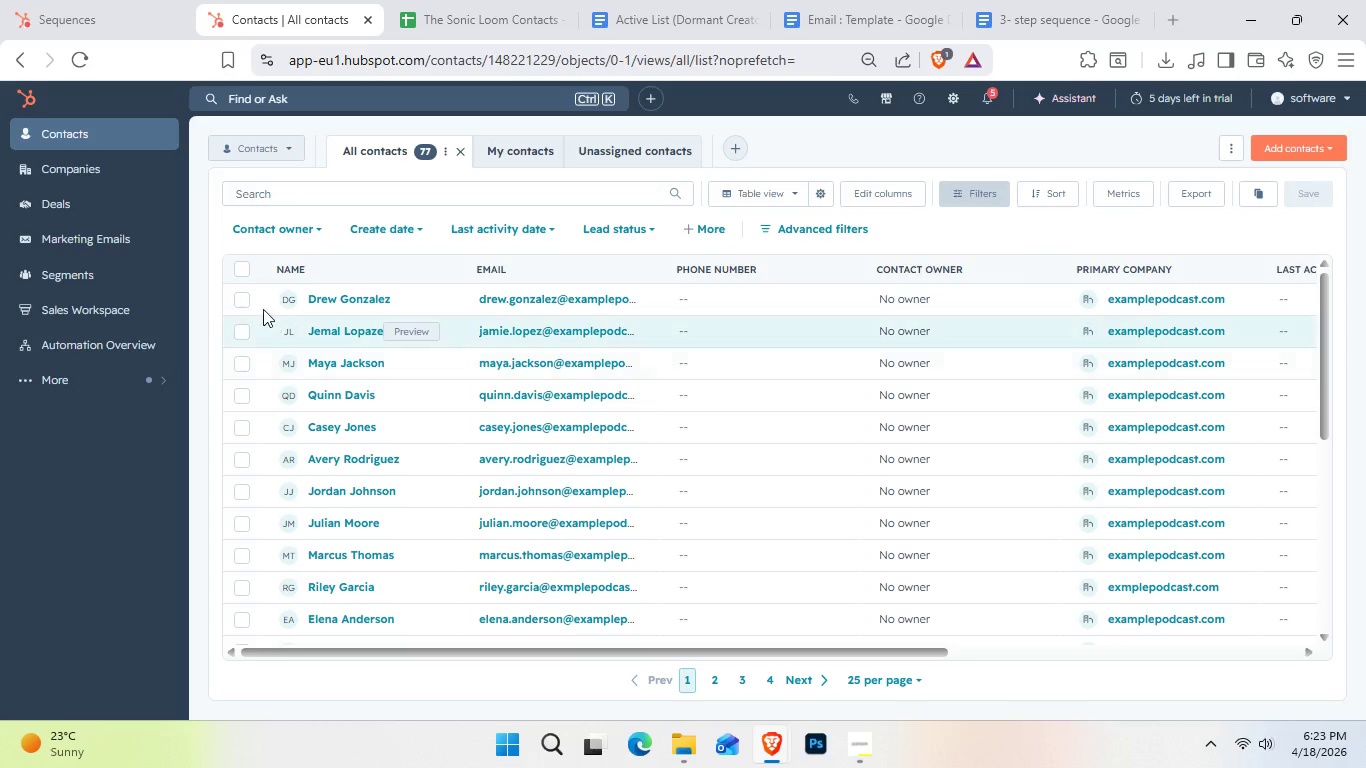 
mouse_move([236, 283])
 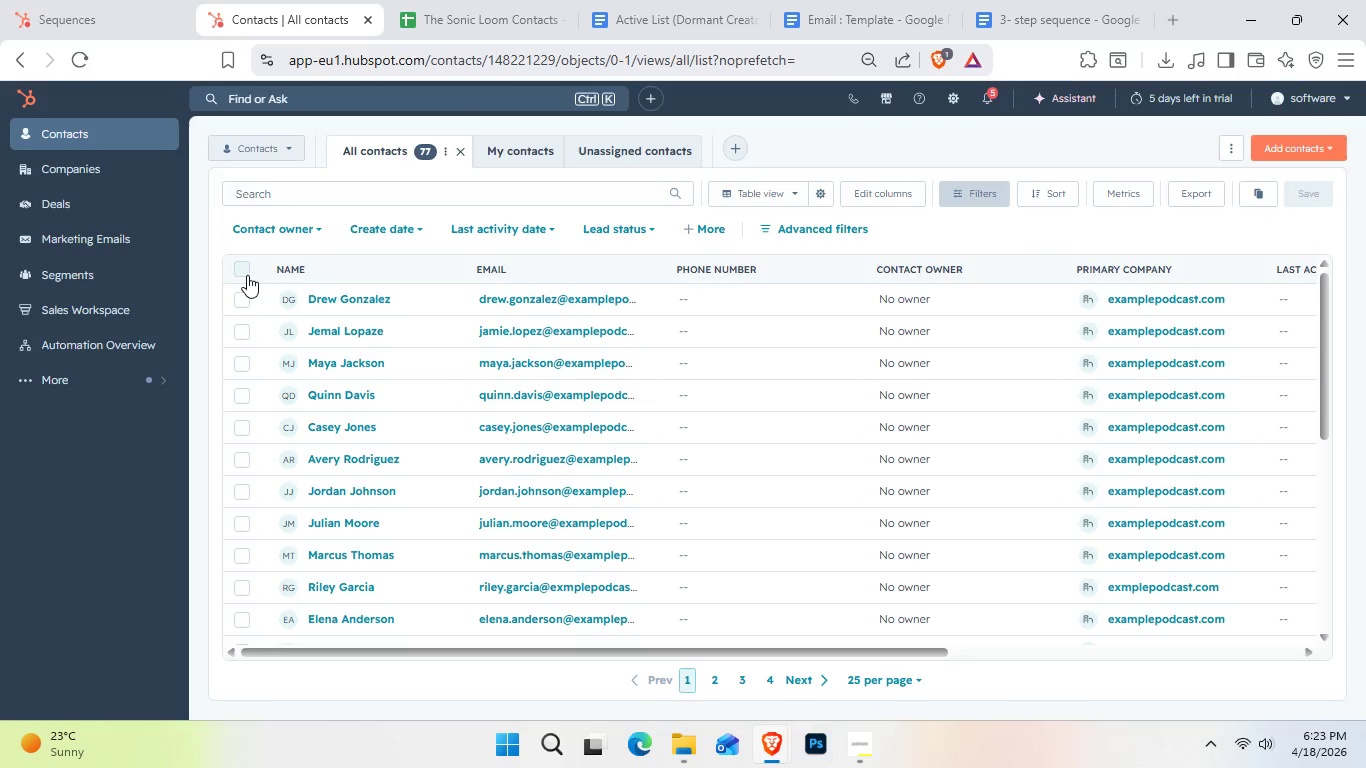 
left_click([247, 275])
 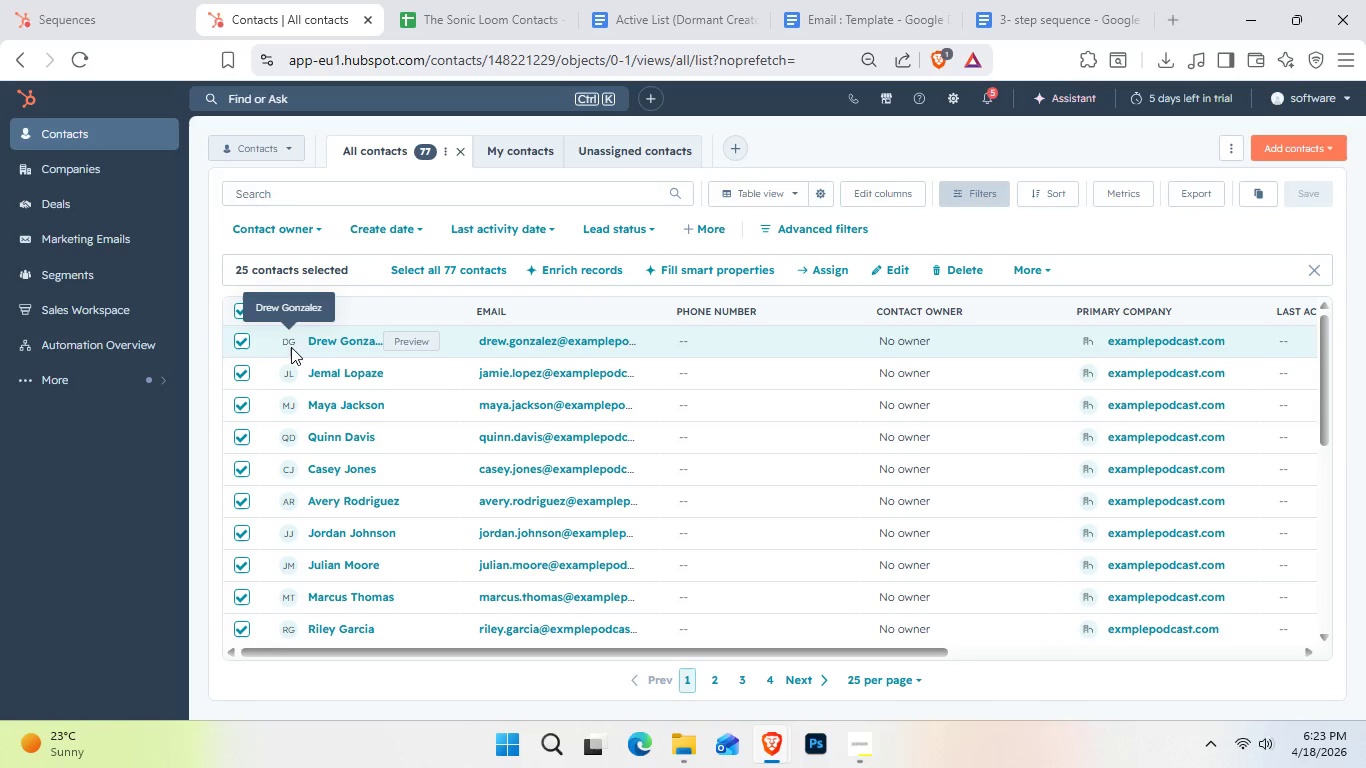 
scroll: coordinate [388, 426], scroll_direction: down, amount: 5.0
 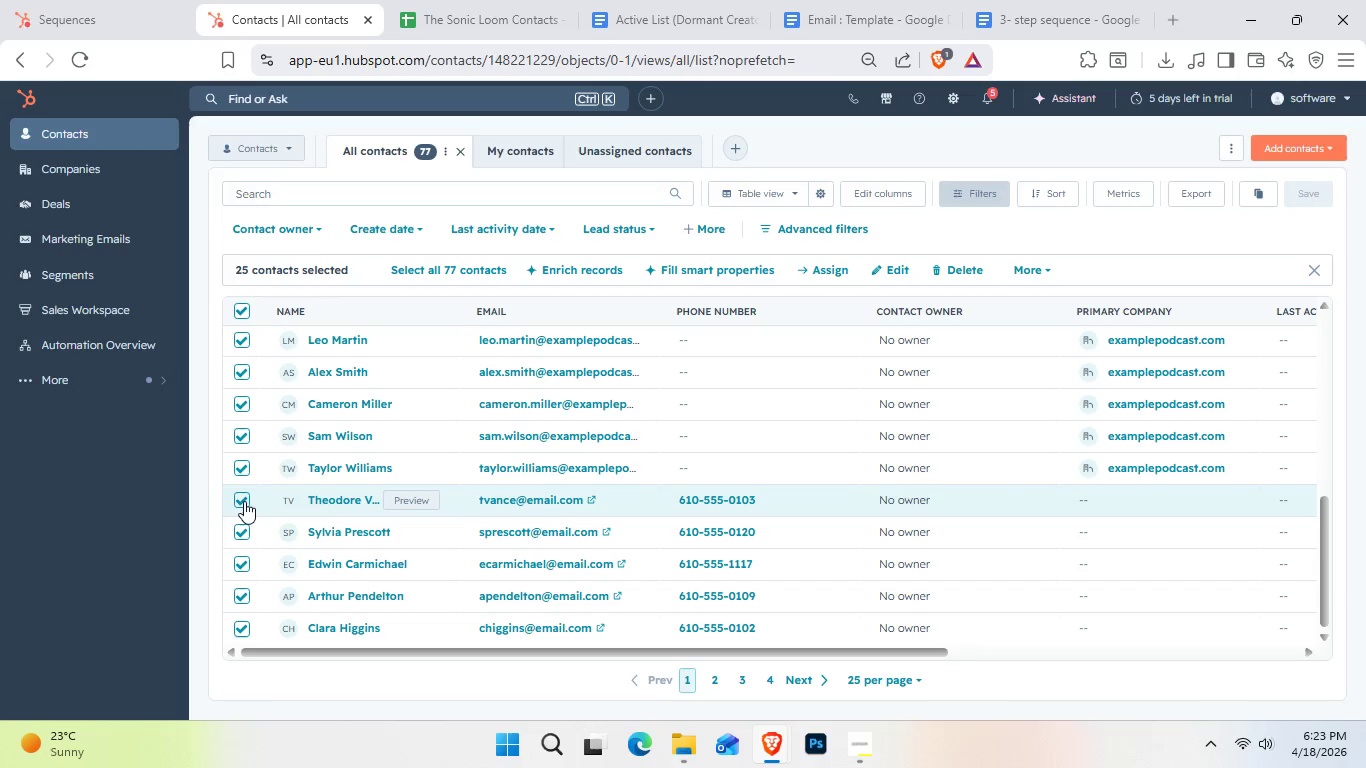 
left_click([244, 501])
 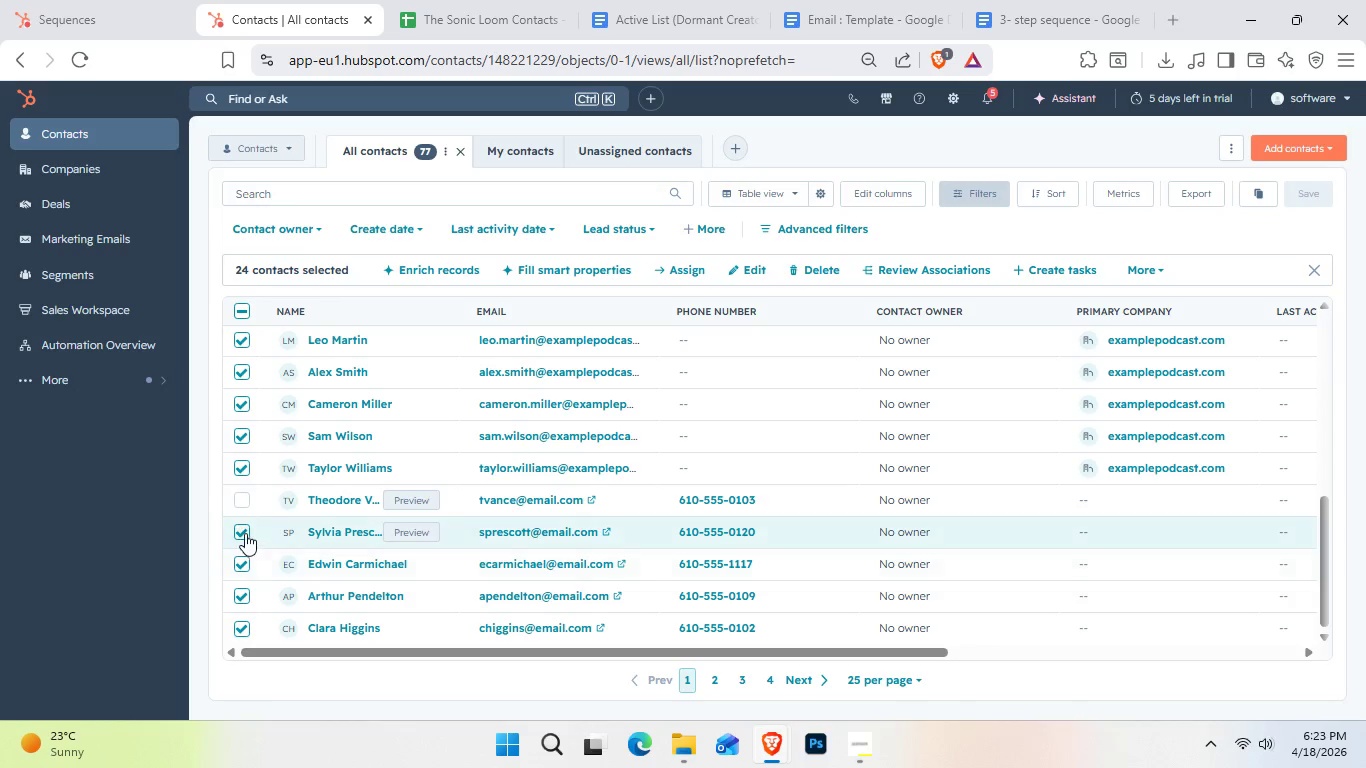 
double_click([245, 564])
 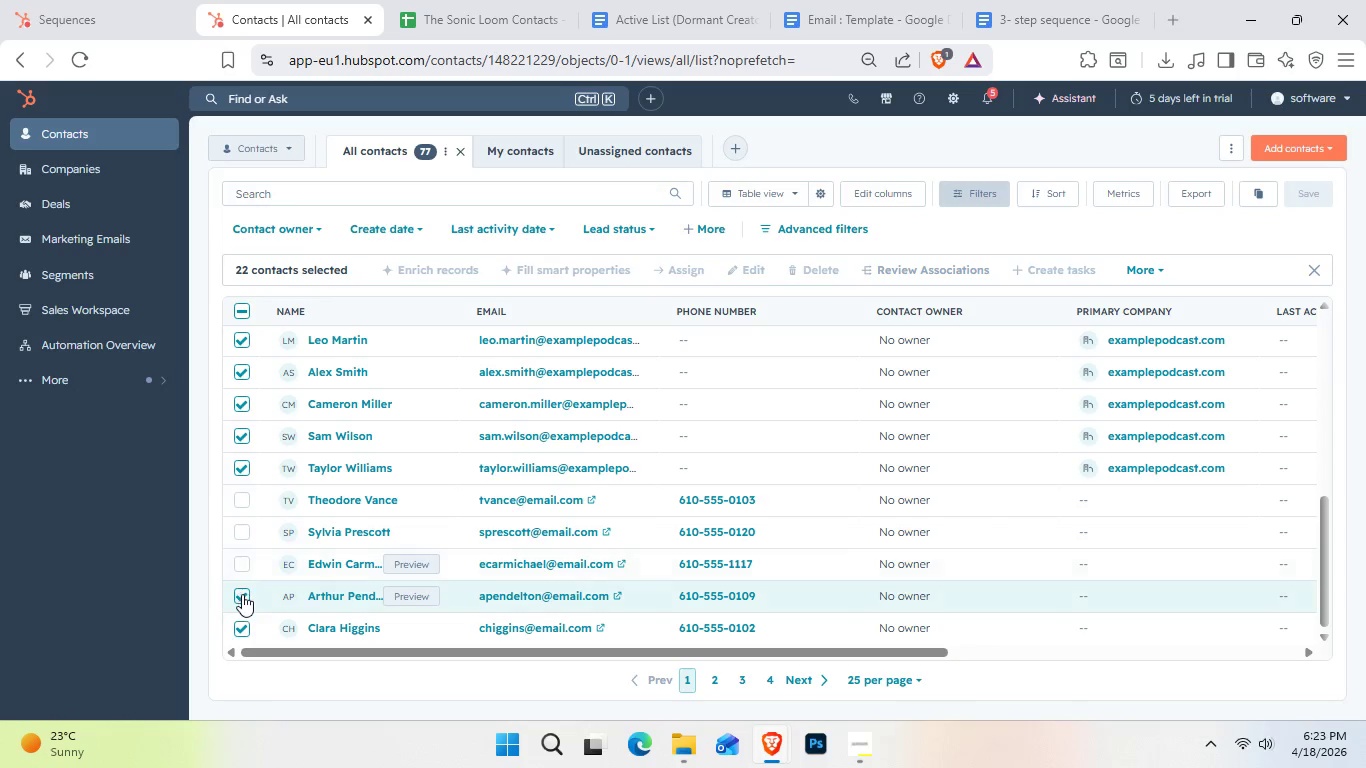 
triple_click([241, 597])
 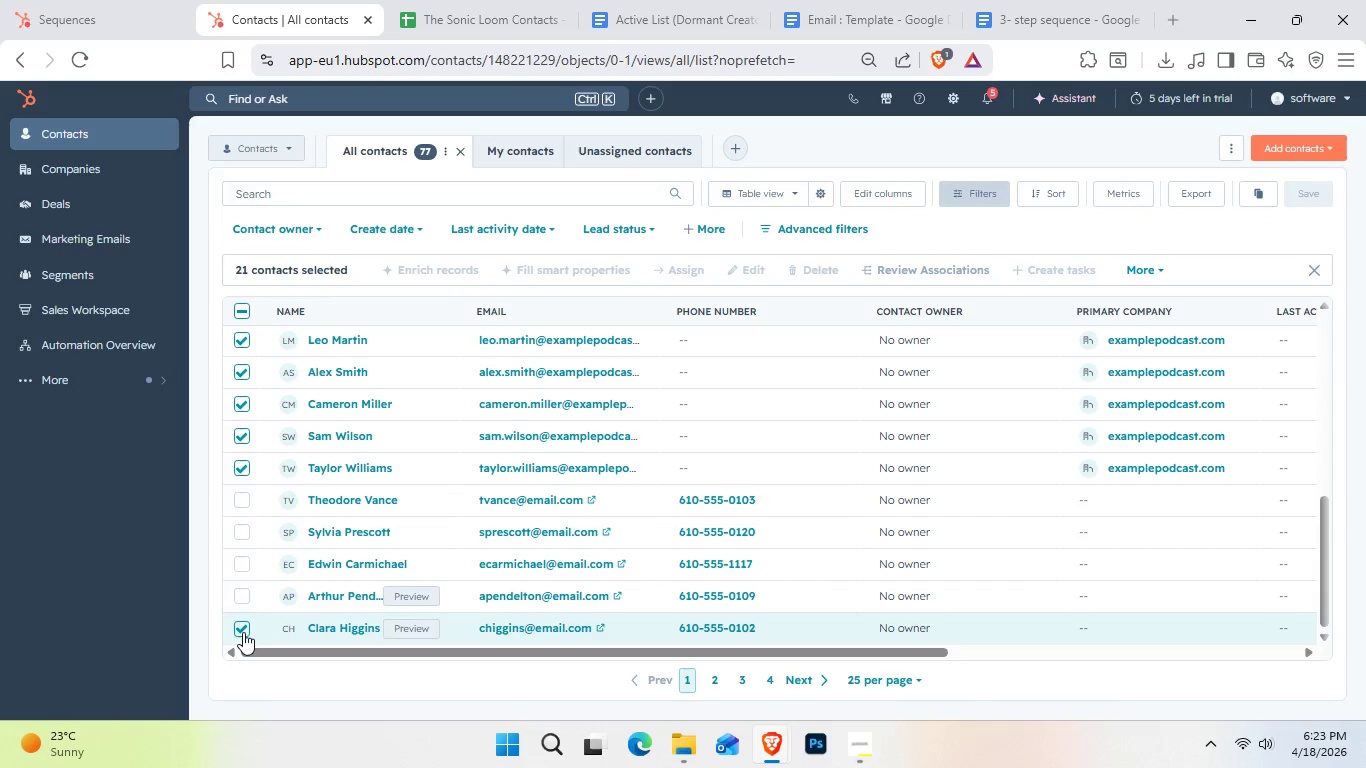 
triple_click([243, 632])
 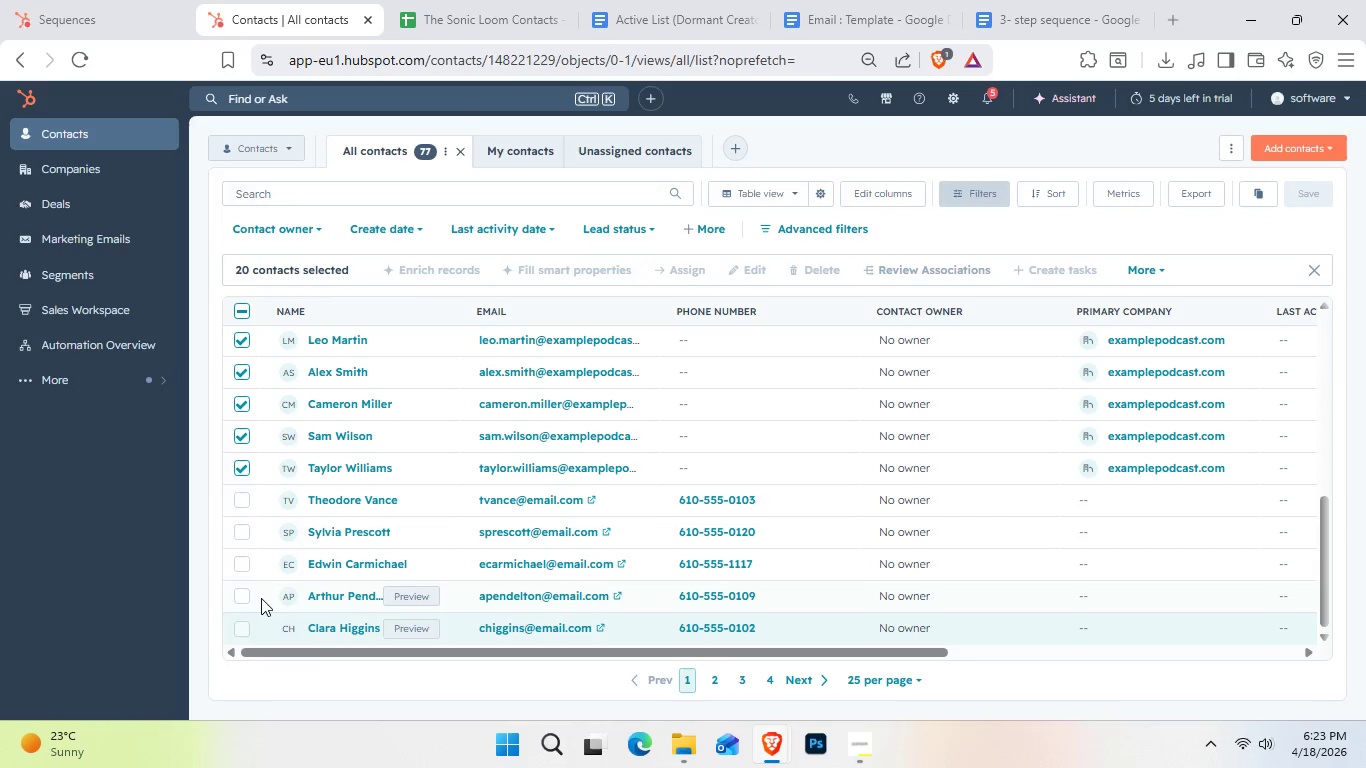 
scroll: coordinate [264, 595], scroll_direction: down, amount: 3.0
 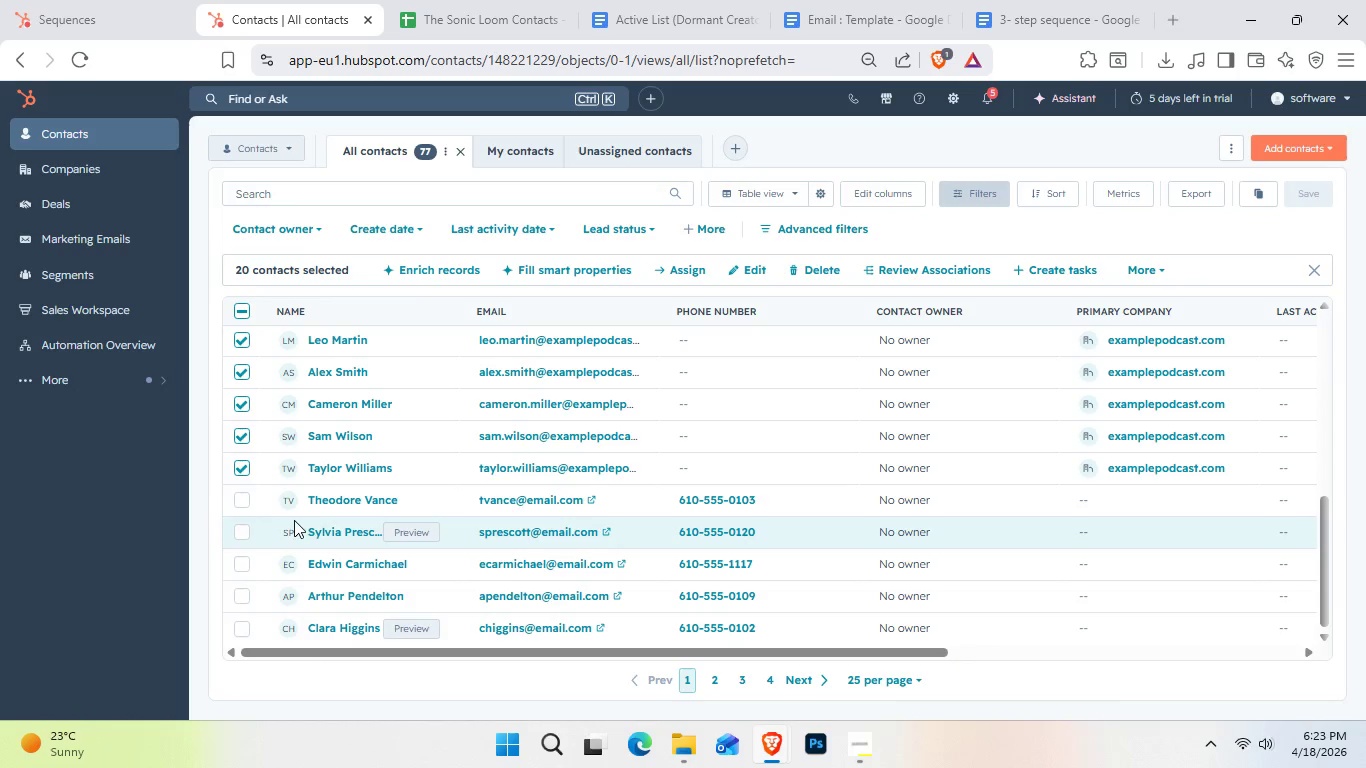 
scroll: coordinate [304, 521], scroll_direction: up, amount: 4.0
 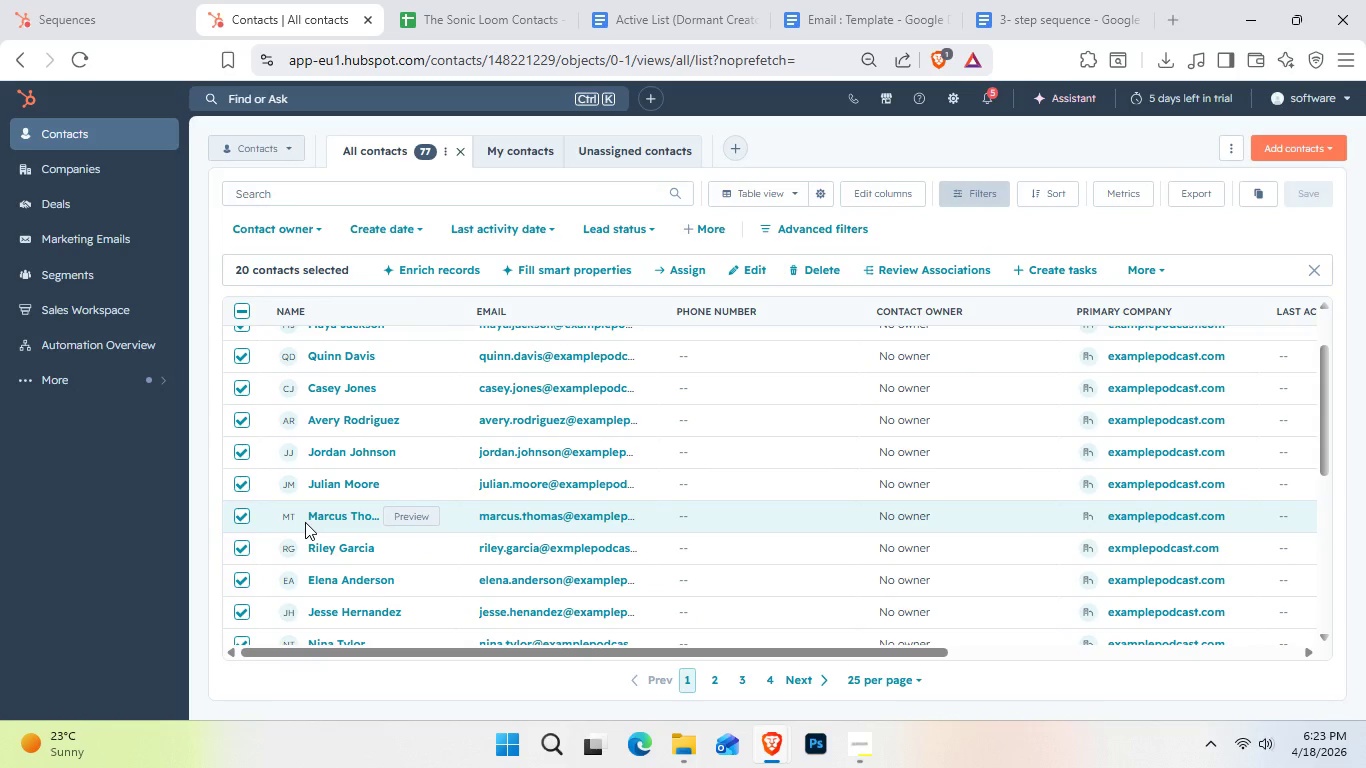 
wait(7.74)
 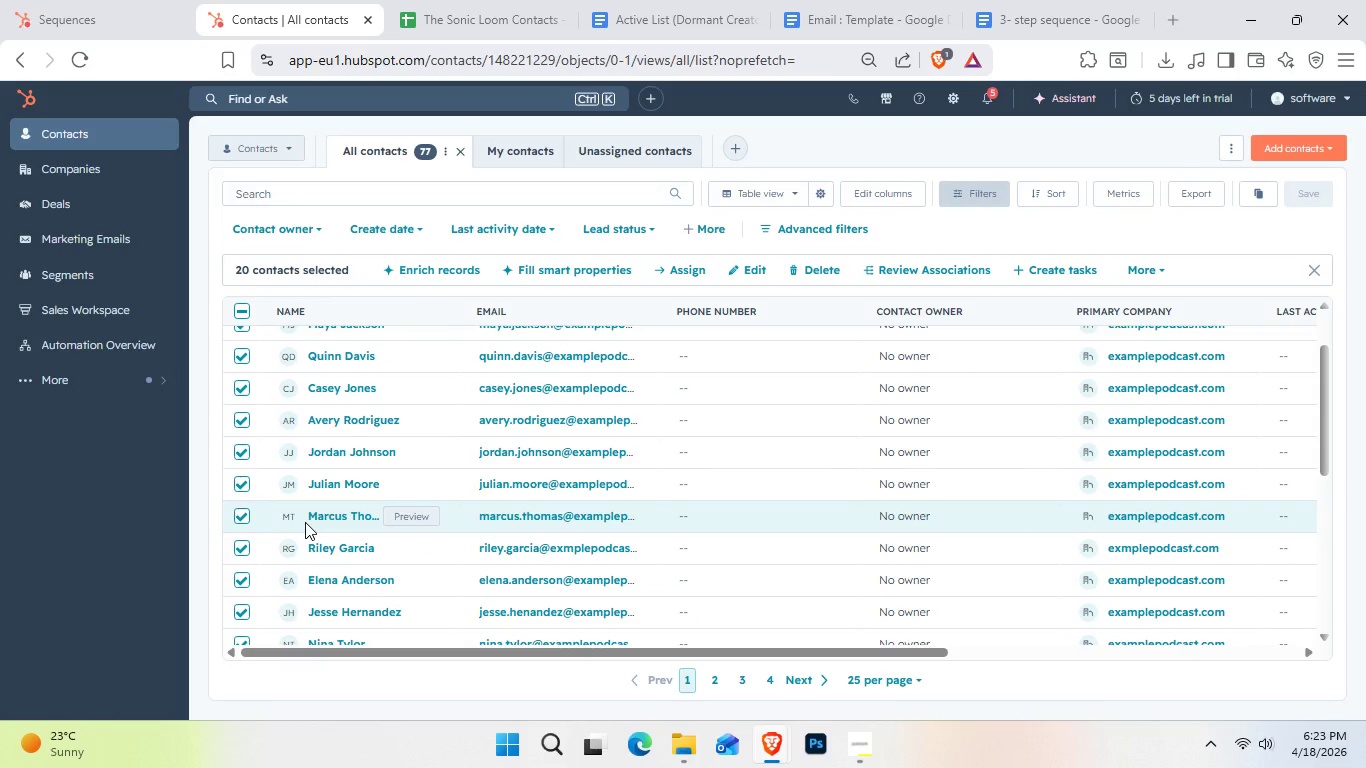 
left_click([1149, 269])
 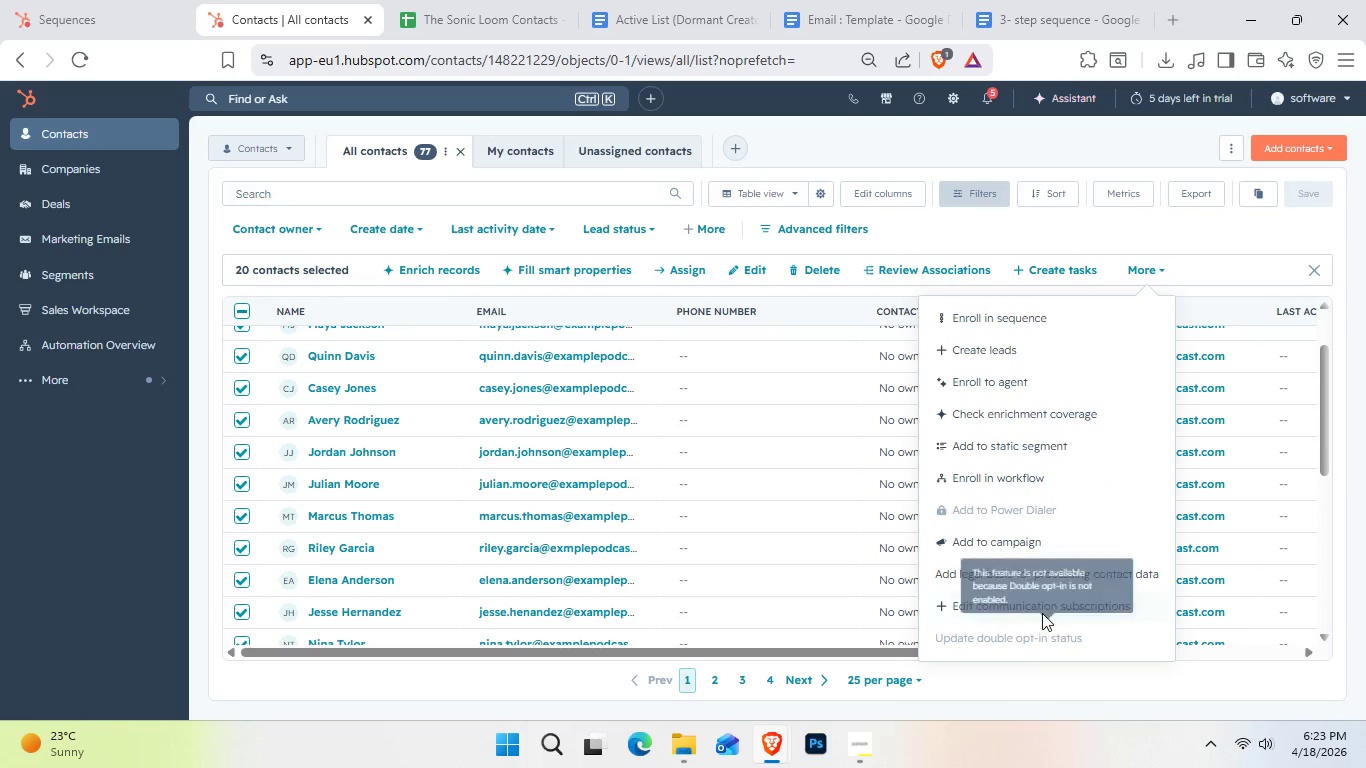 
wait(5.42)
 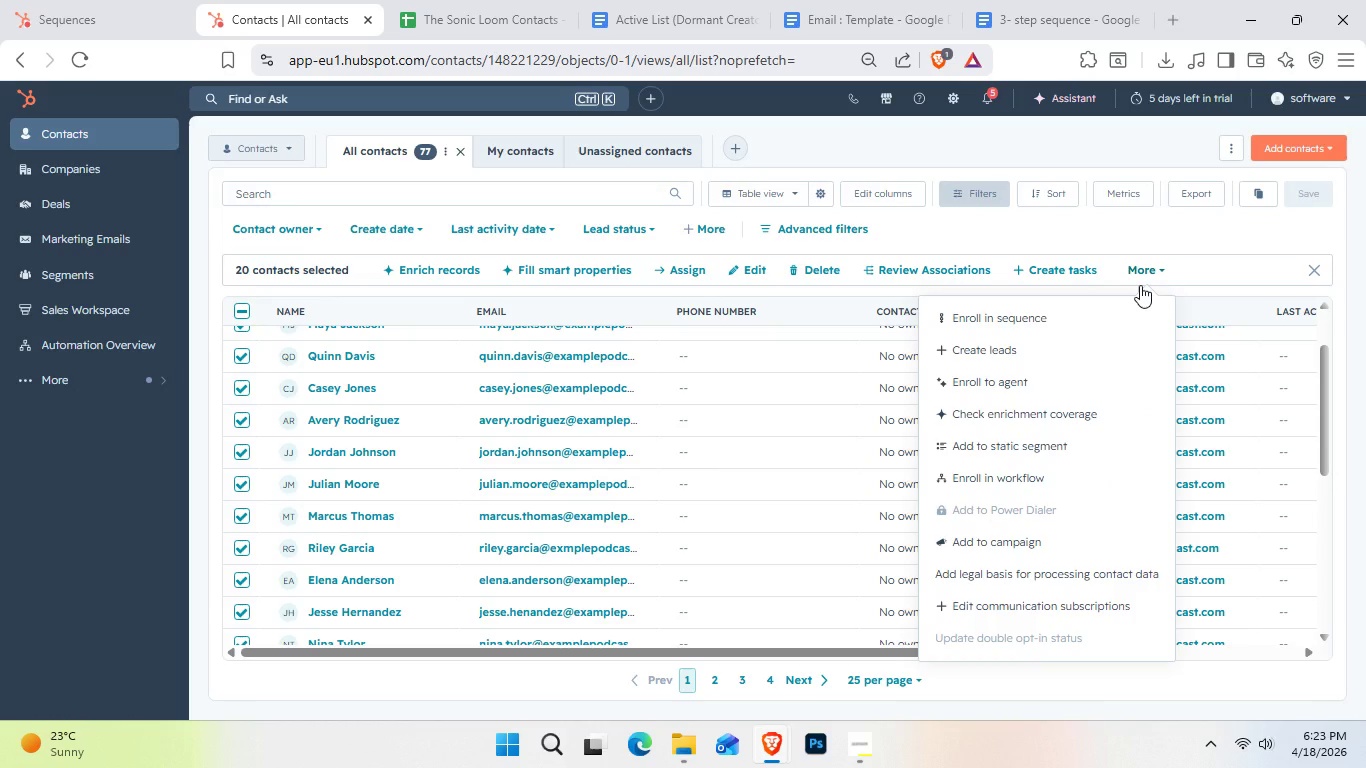 
left_click([941, 605])
 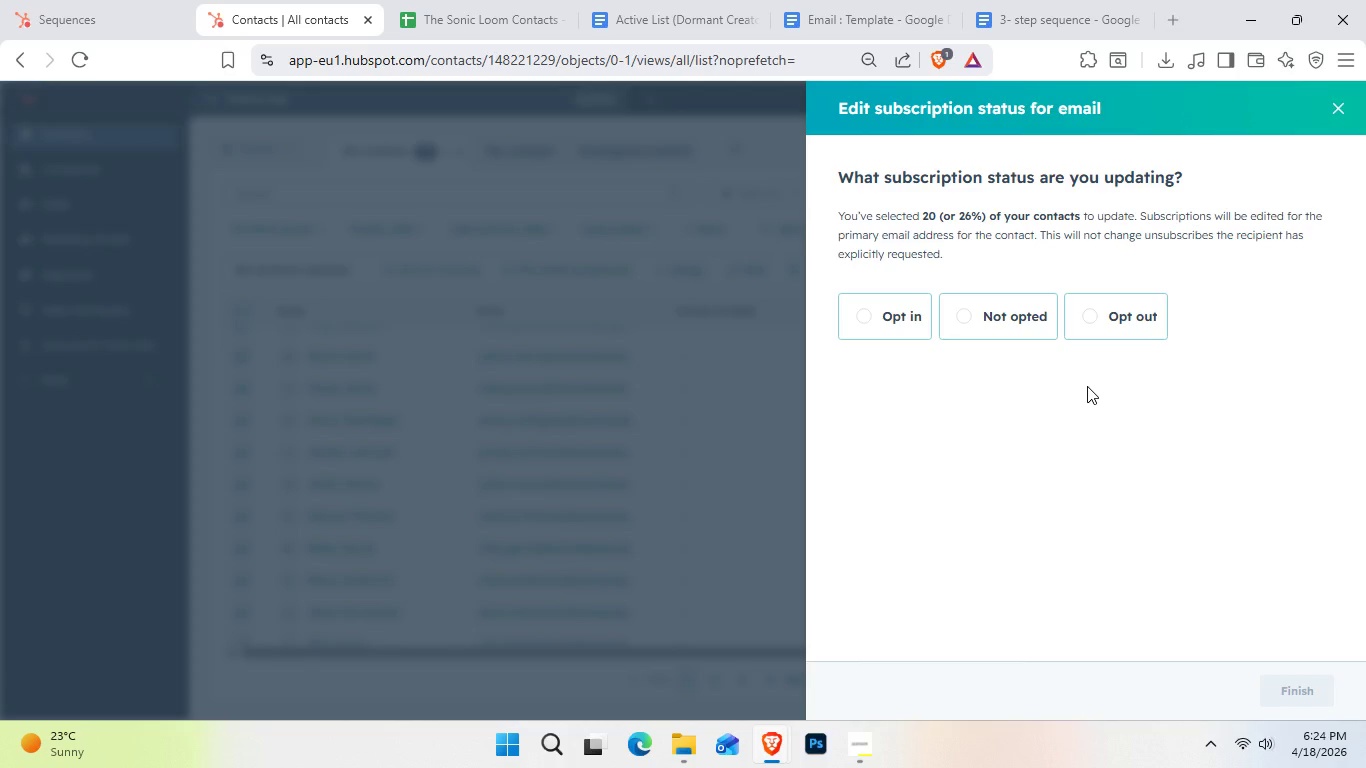 
wait(46.27)
 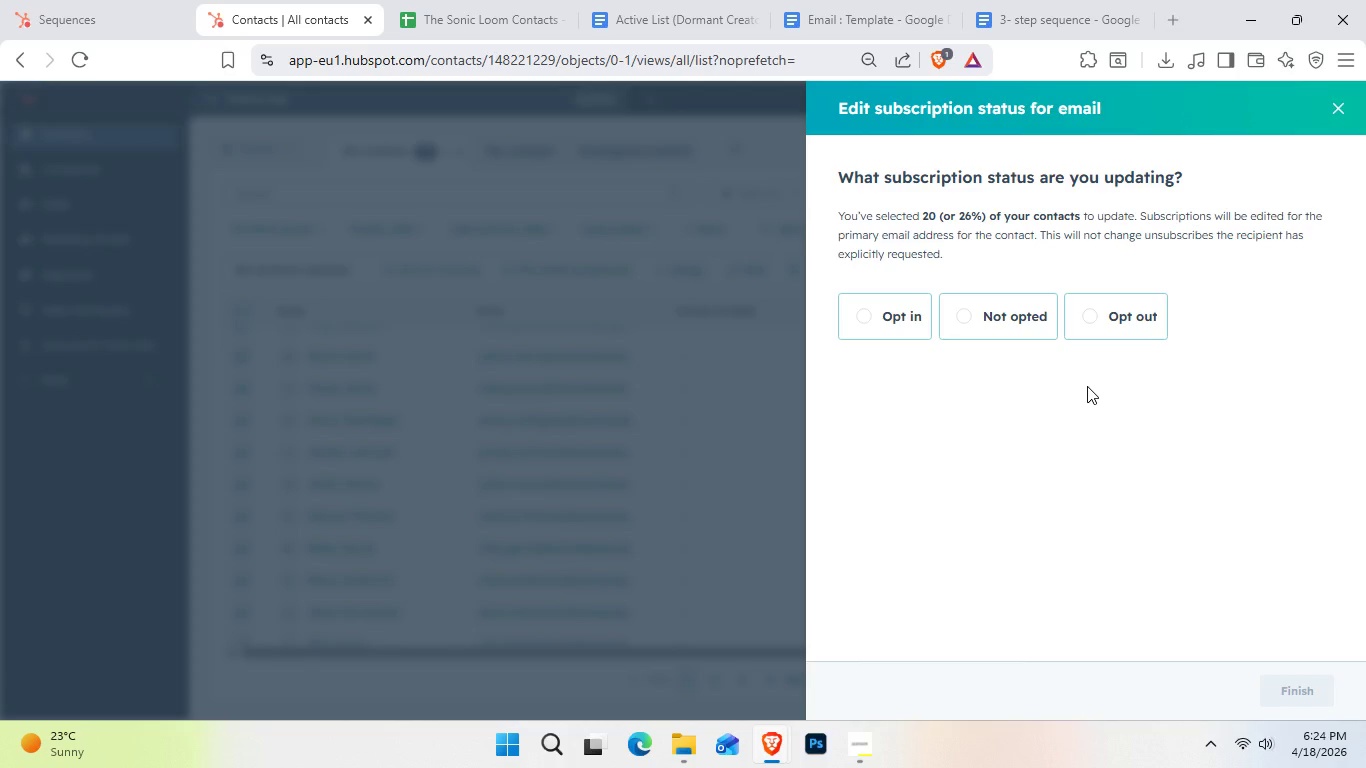 
key(MediaTrackPrevious)
 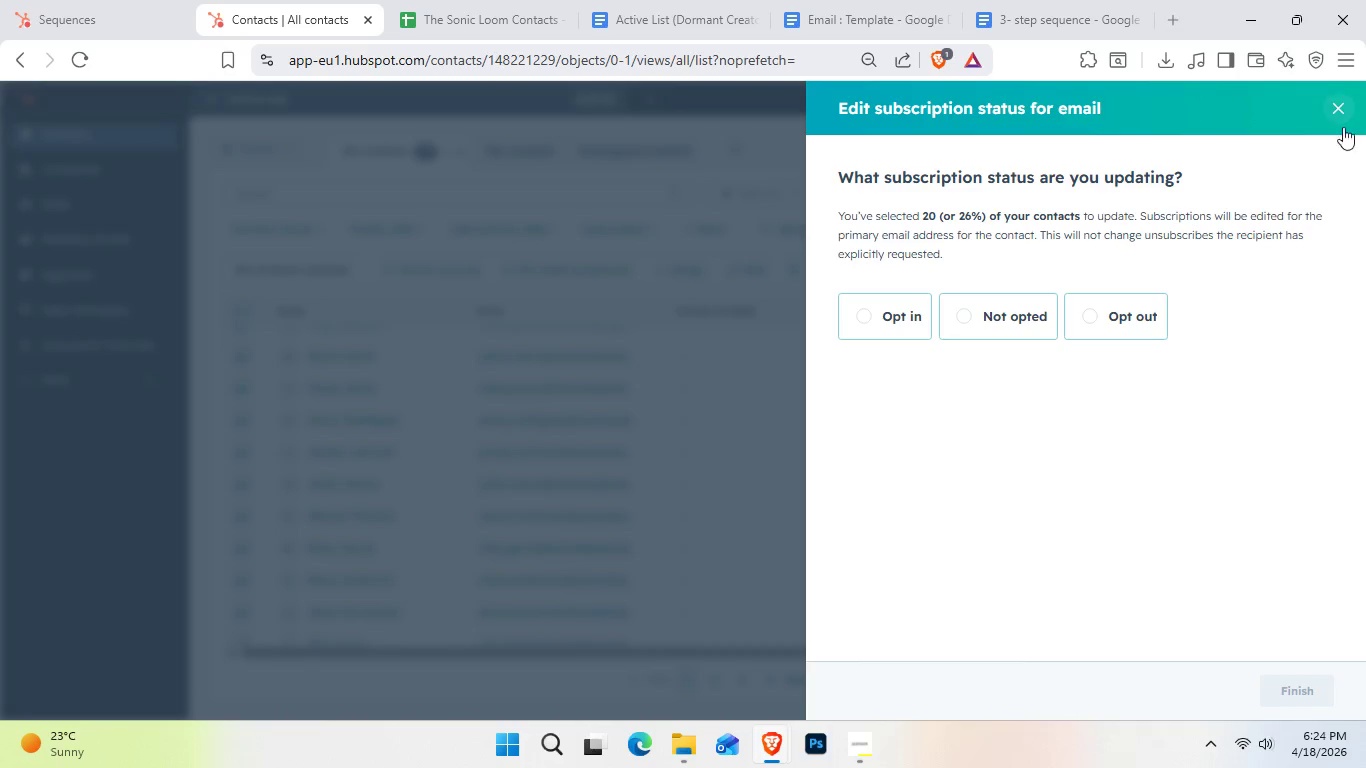 
wait(8.8)
 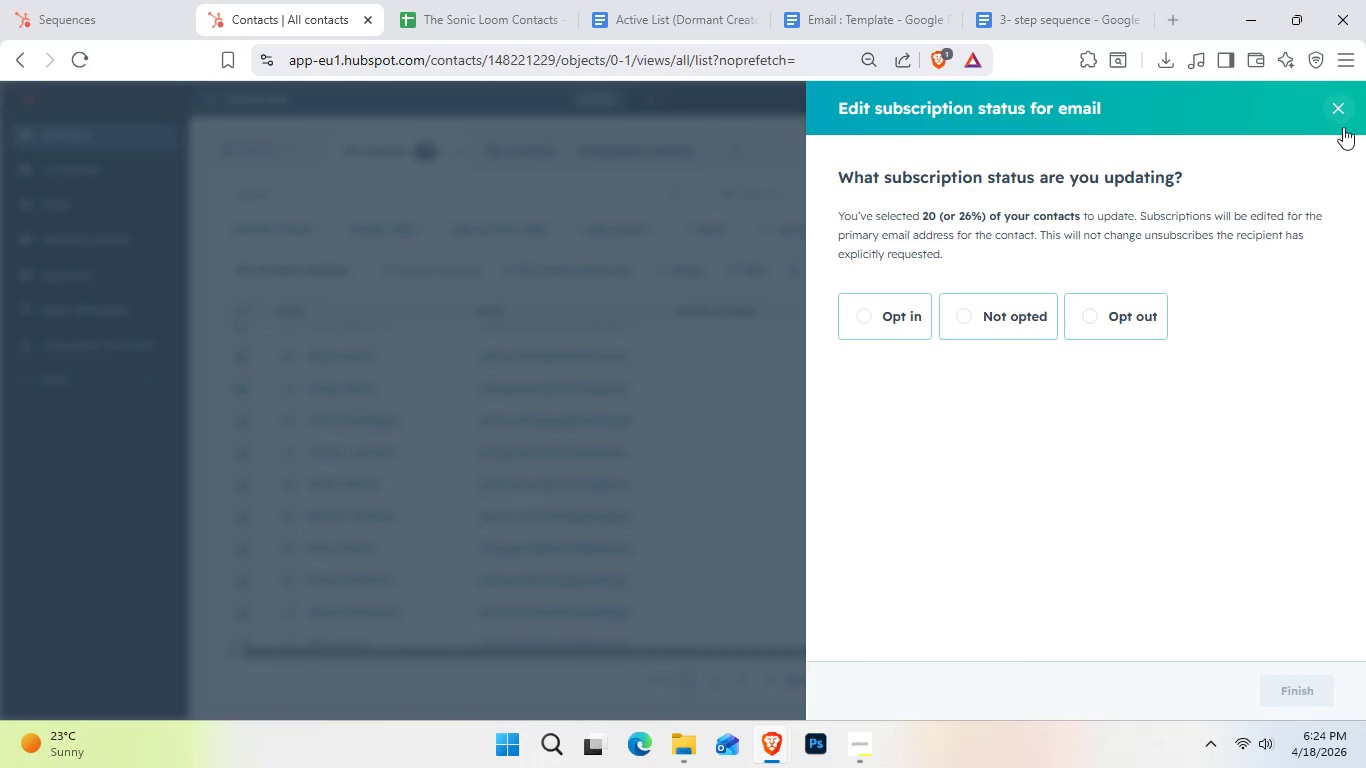 
left_click([448, 0])
 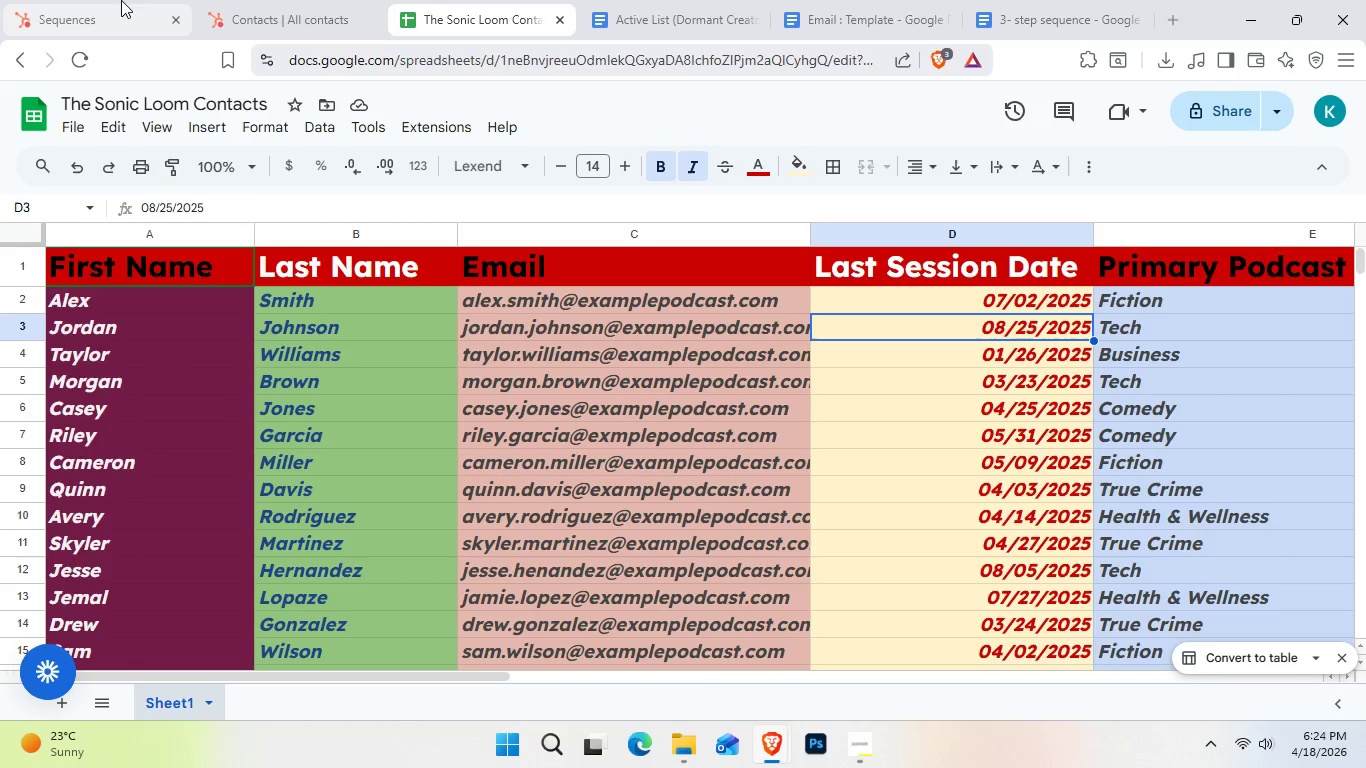 
left_click([121, 0])
 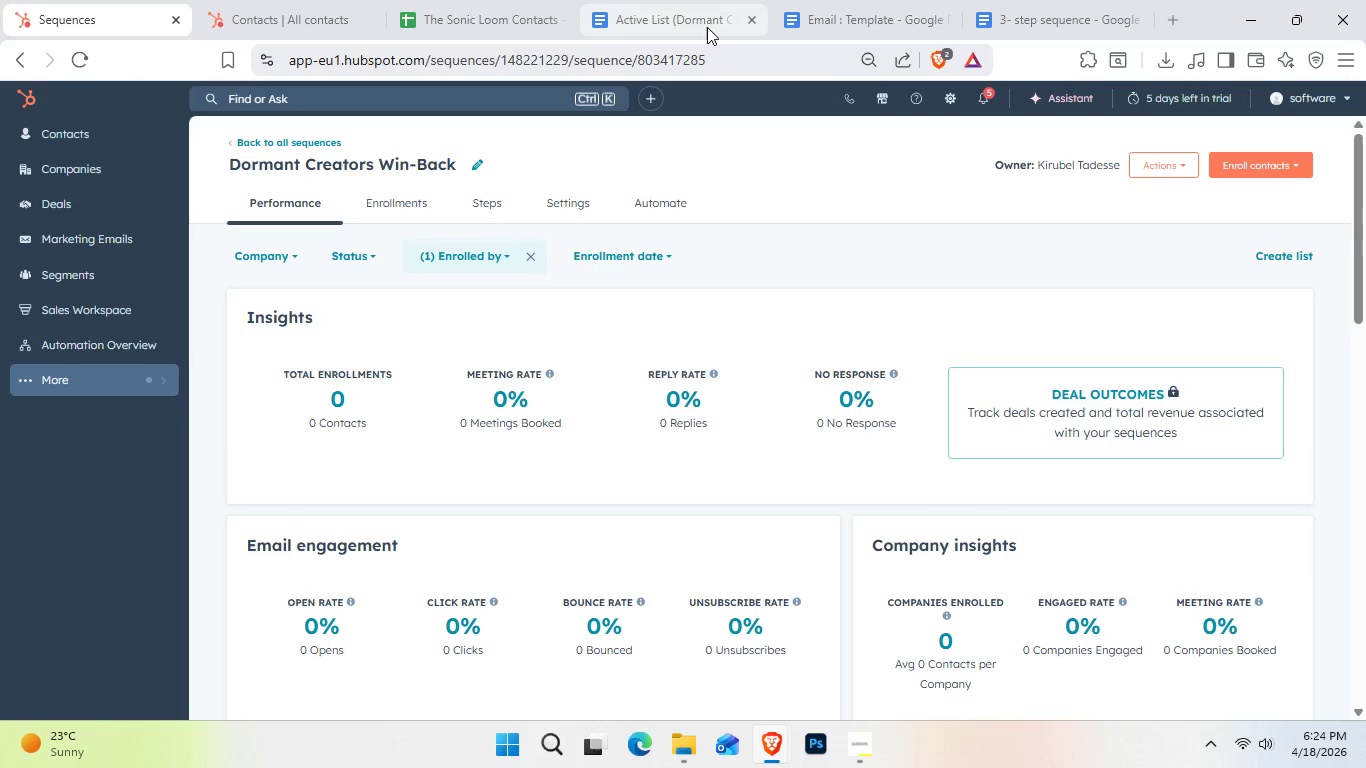 
left_click([707, 27])
 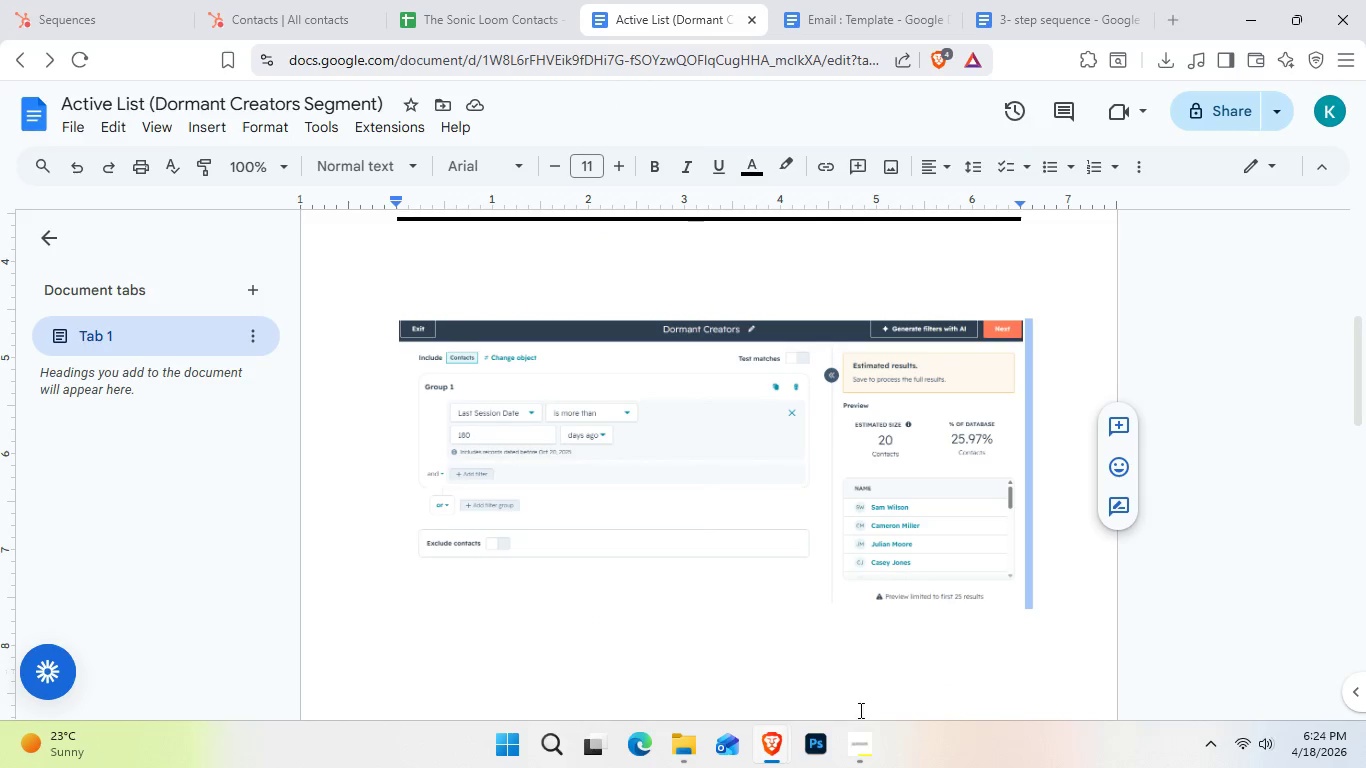 
left_click([859, 751])